 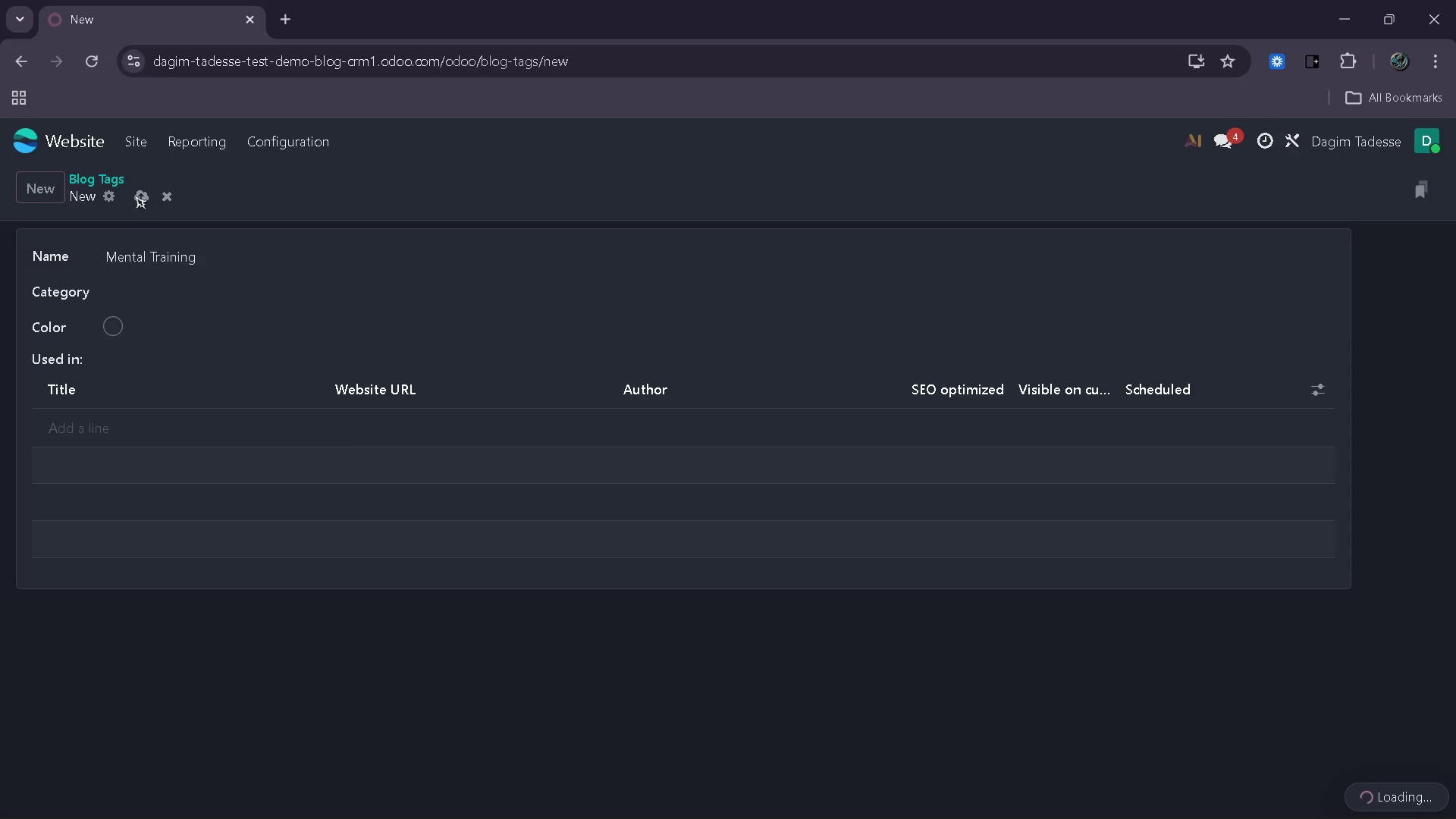 
left_click([55, 190])
 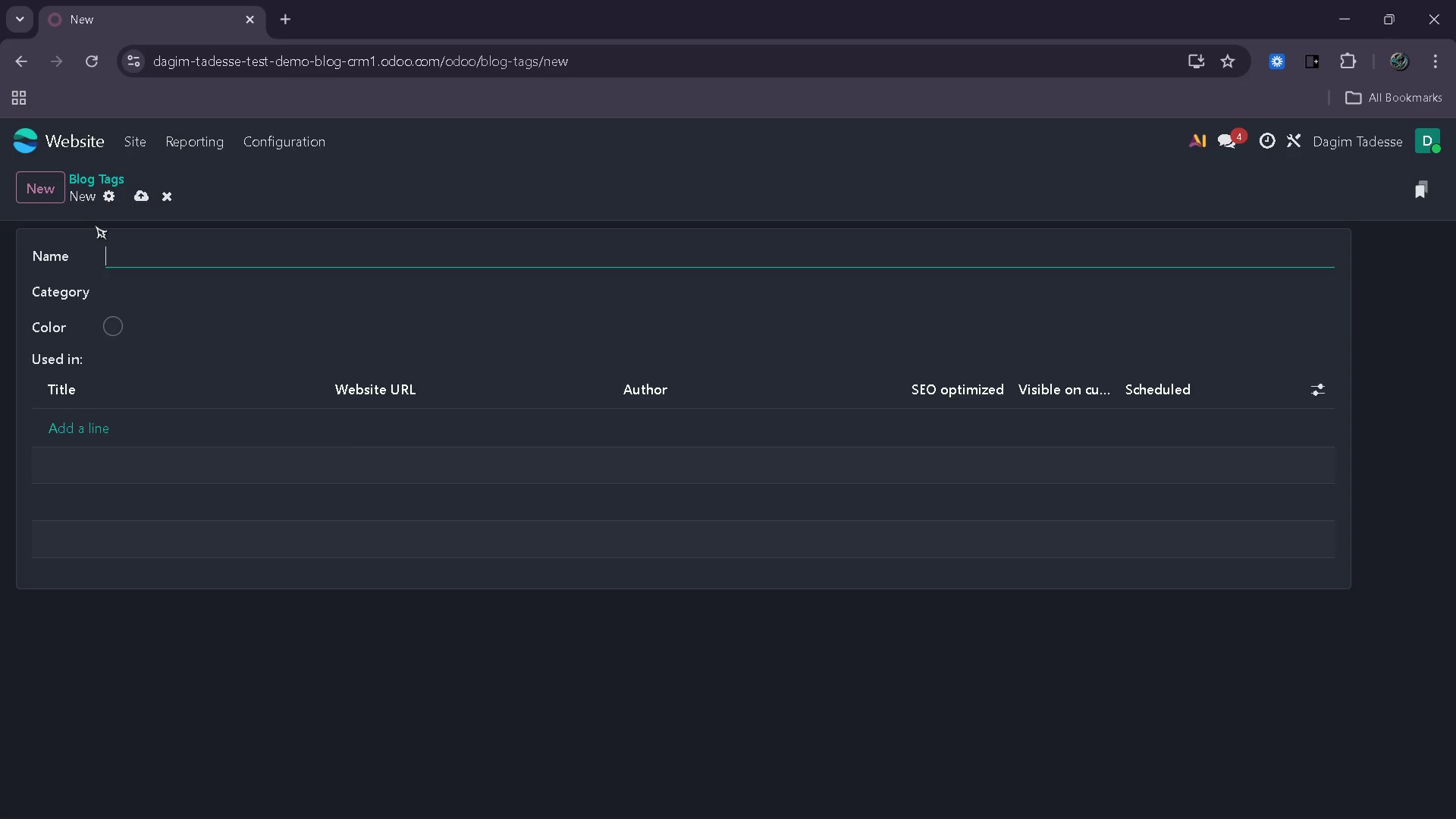 
type(Summit Prep)
 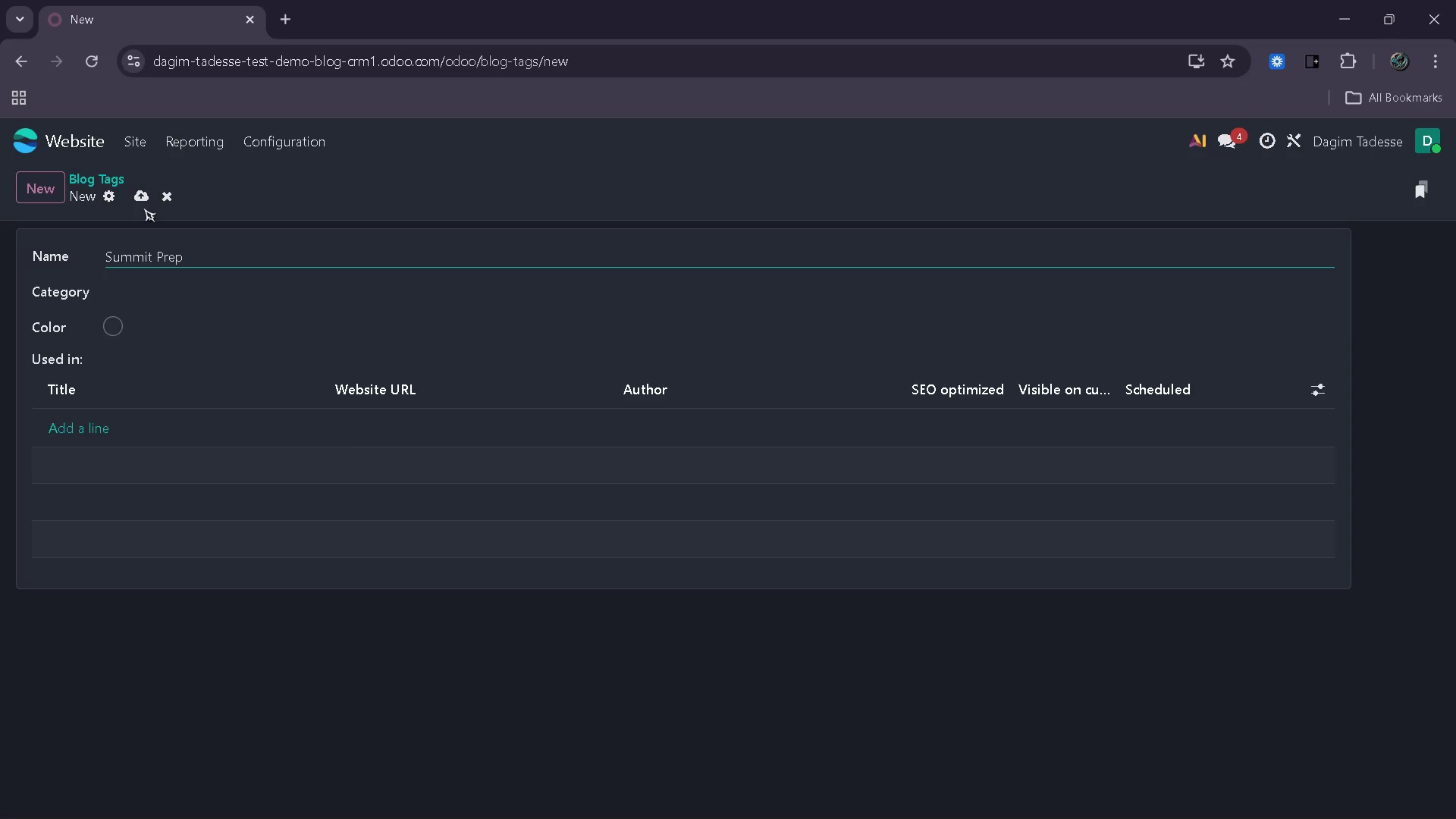 
left_click([146, 201])
 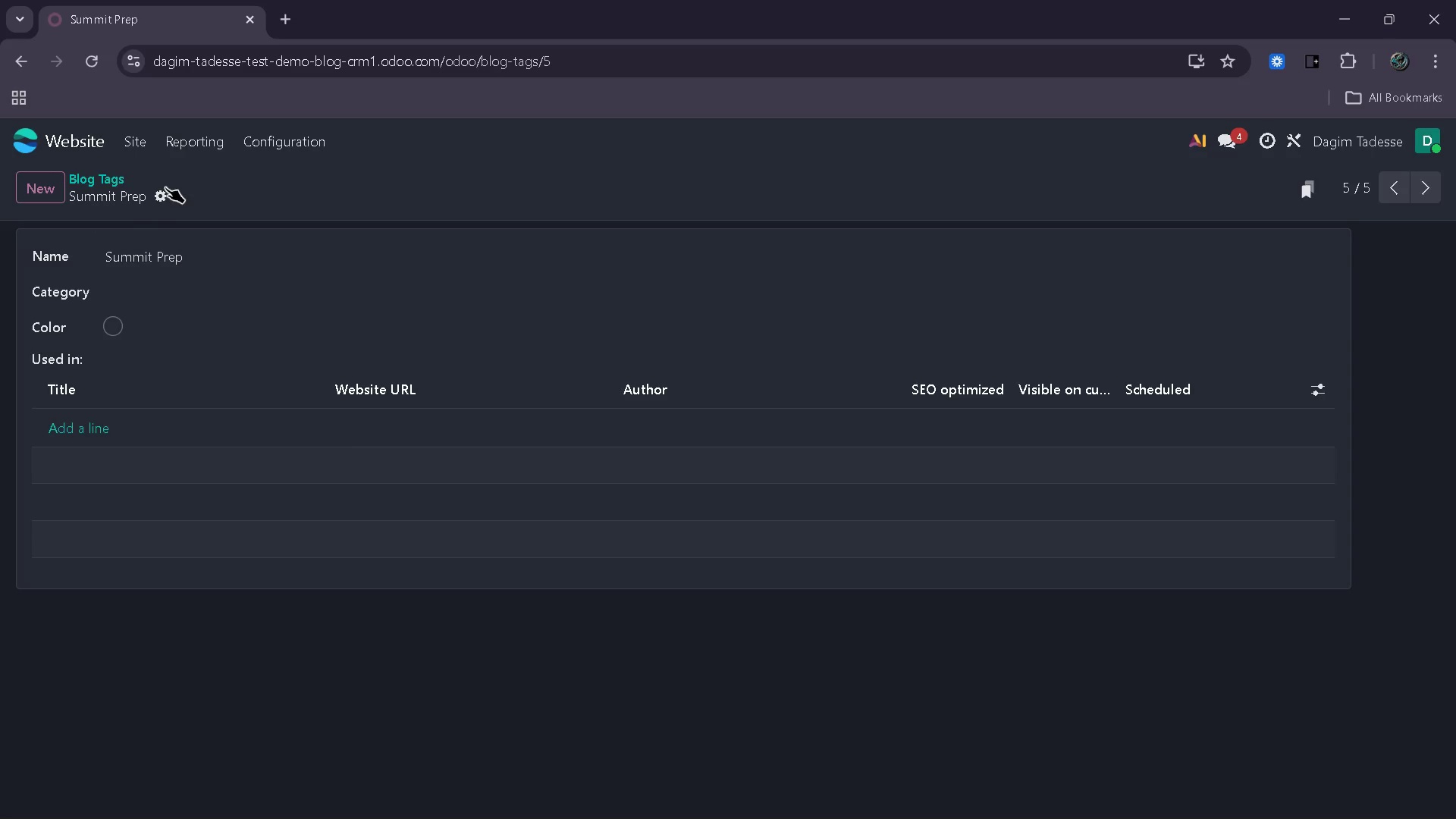 
wait(6.23)
 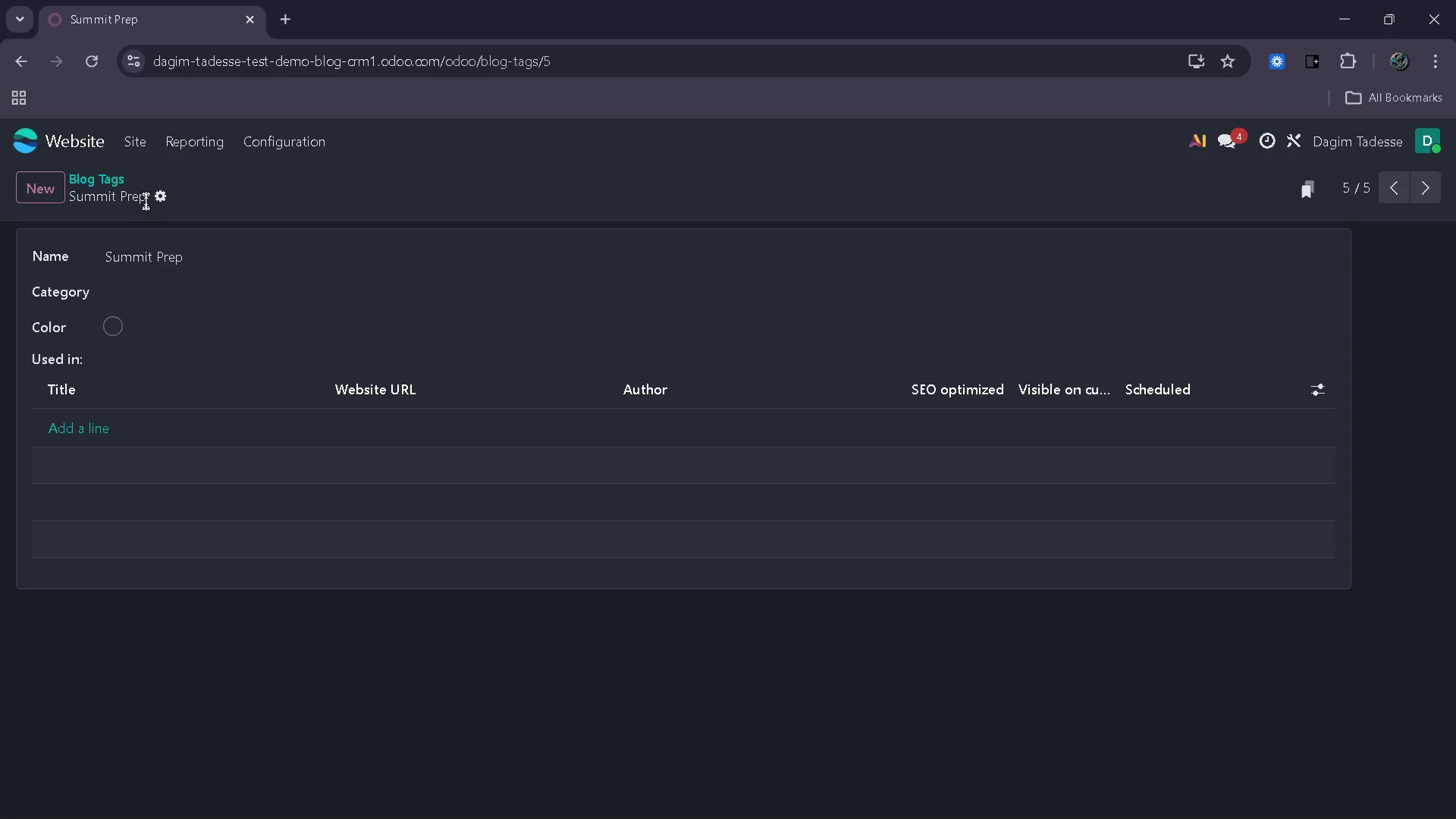 
left_click([145, 138])
 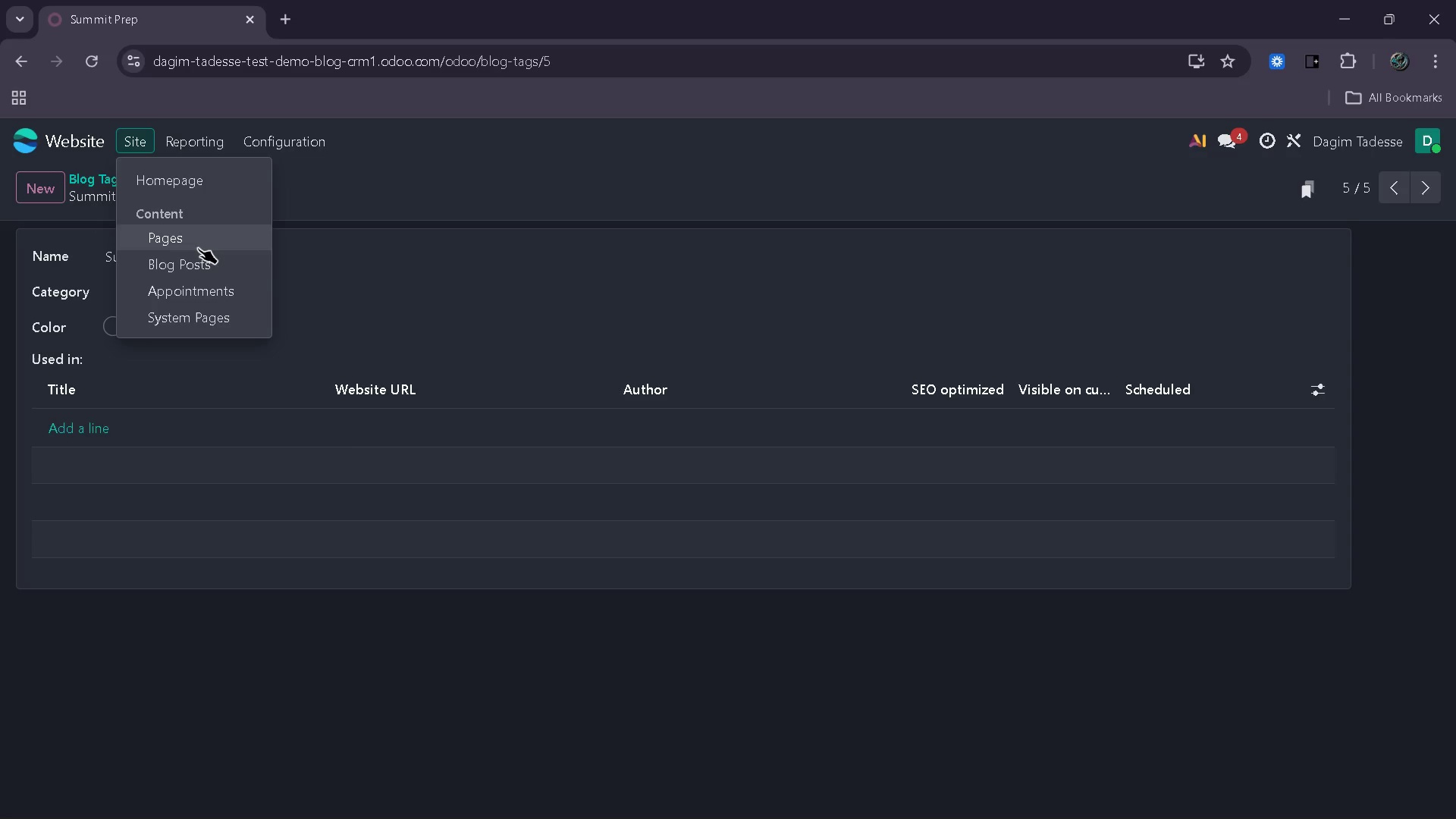 
left_click([196, 261])
 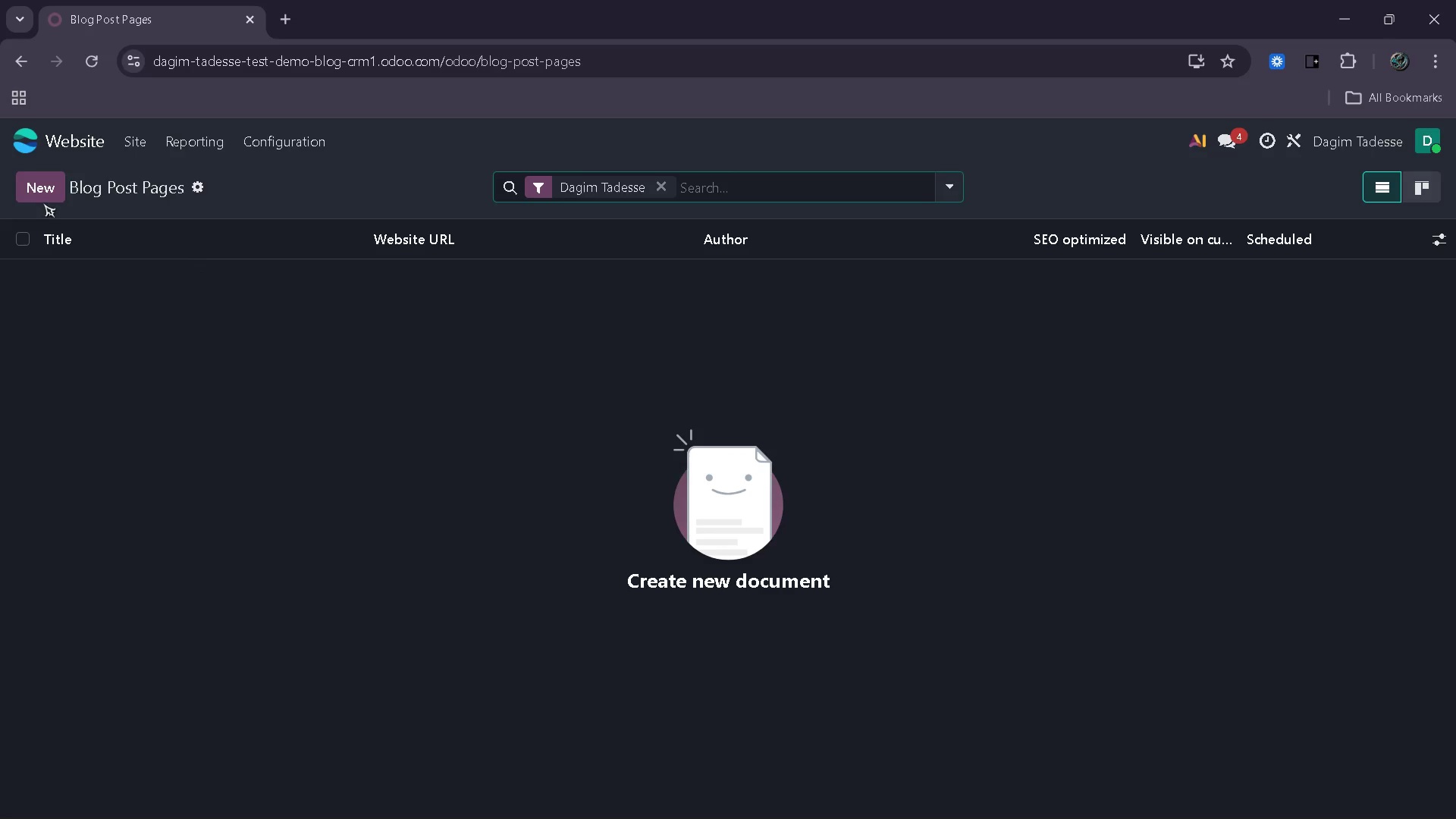 
wait(5.88)
 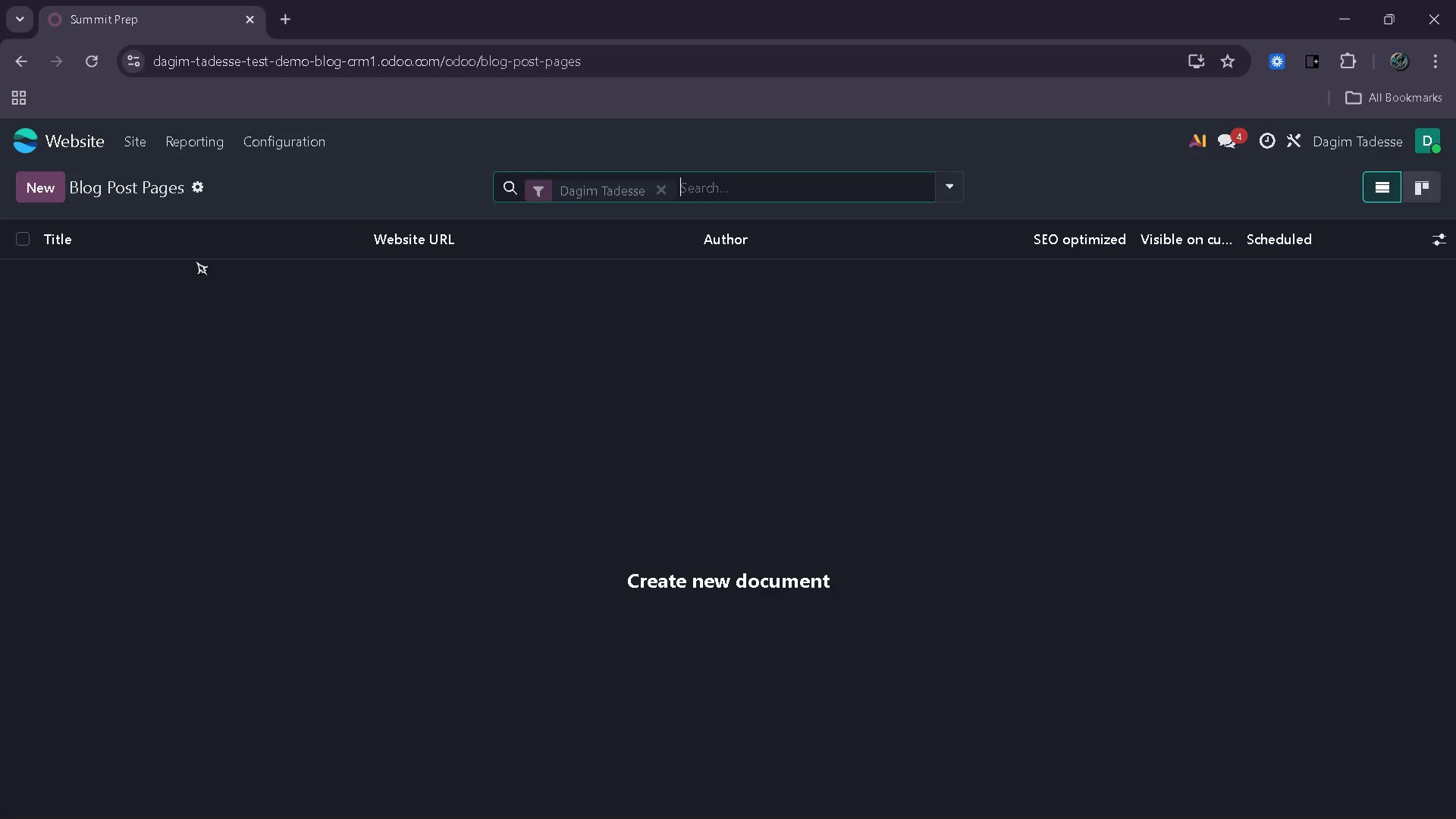 
left_click([43, 194])
 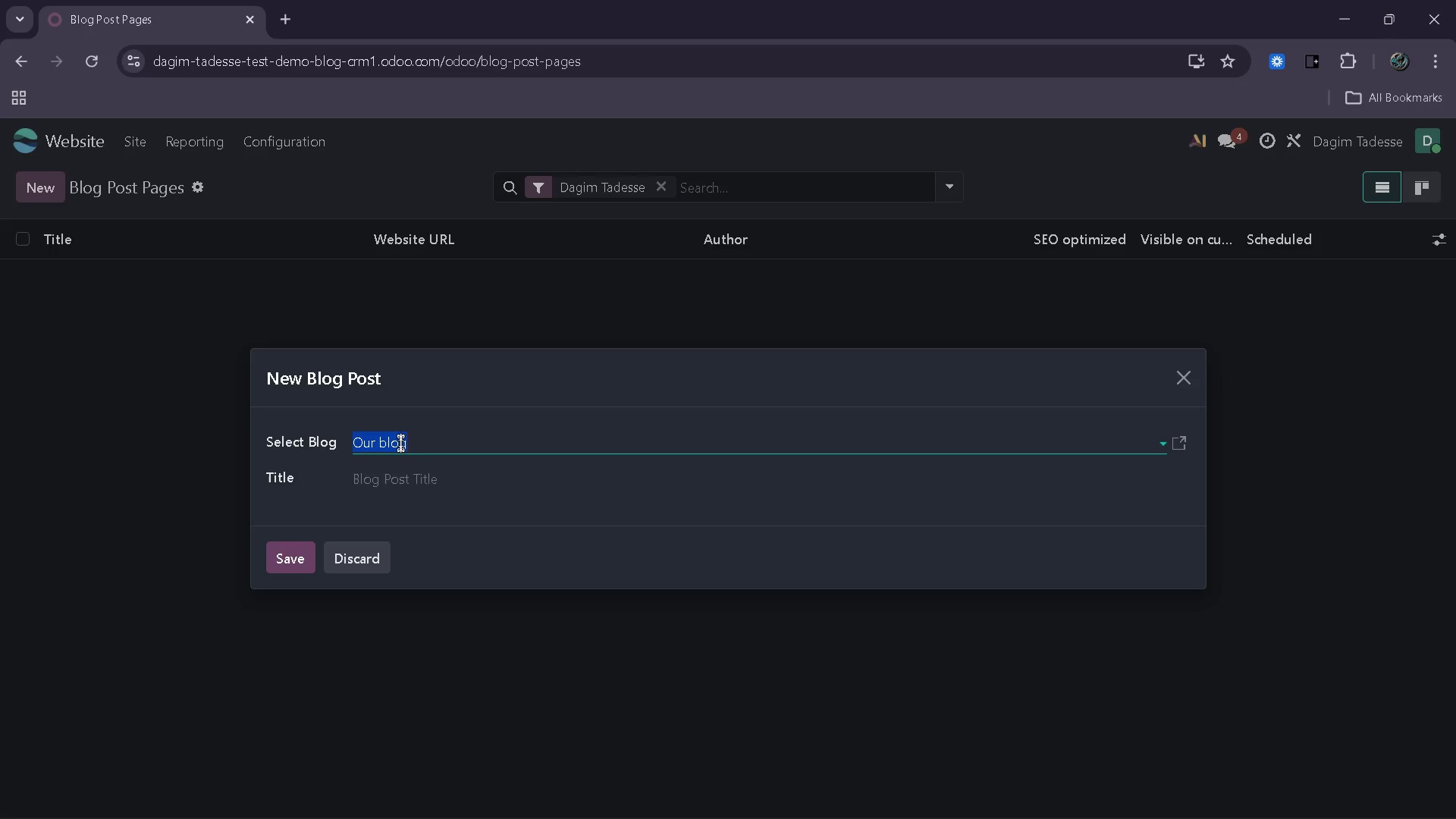 
left_click([450, 444])
 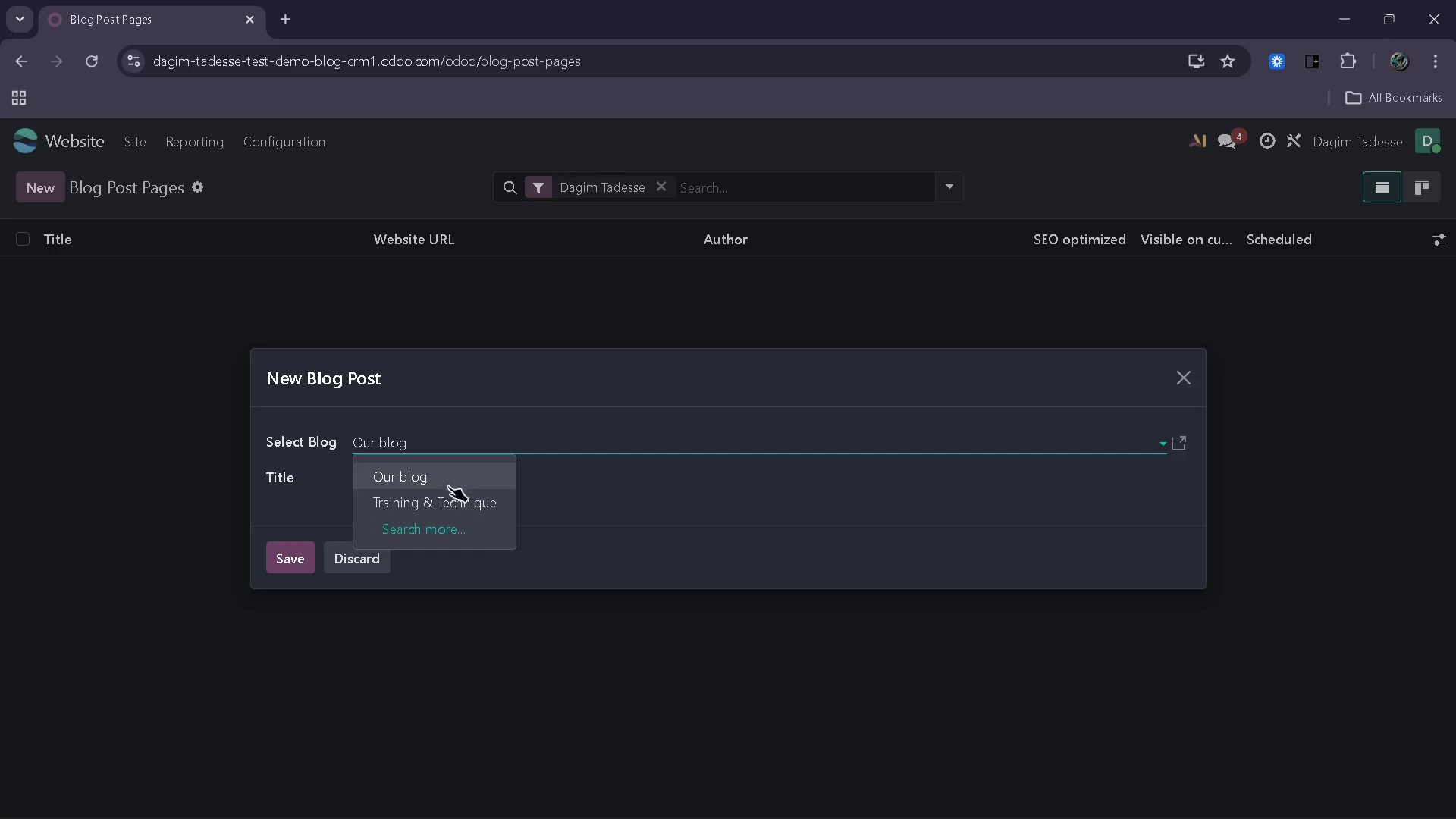 
left_click([448, 496])
 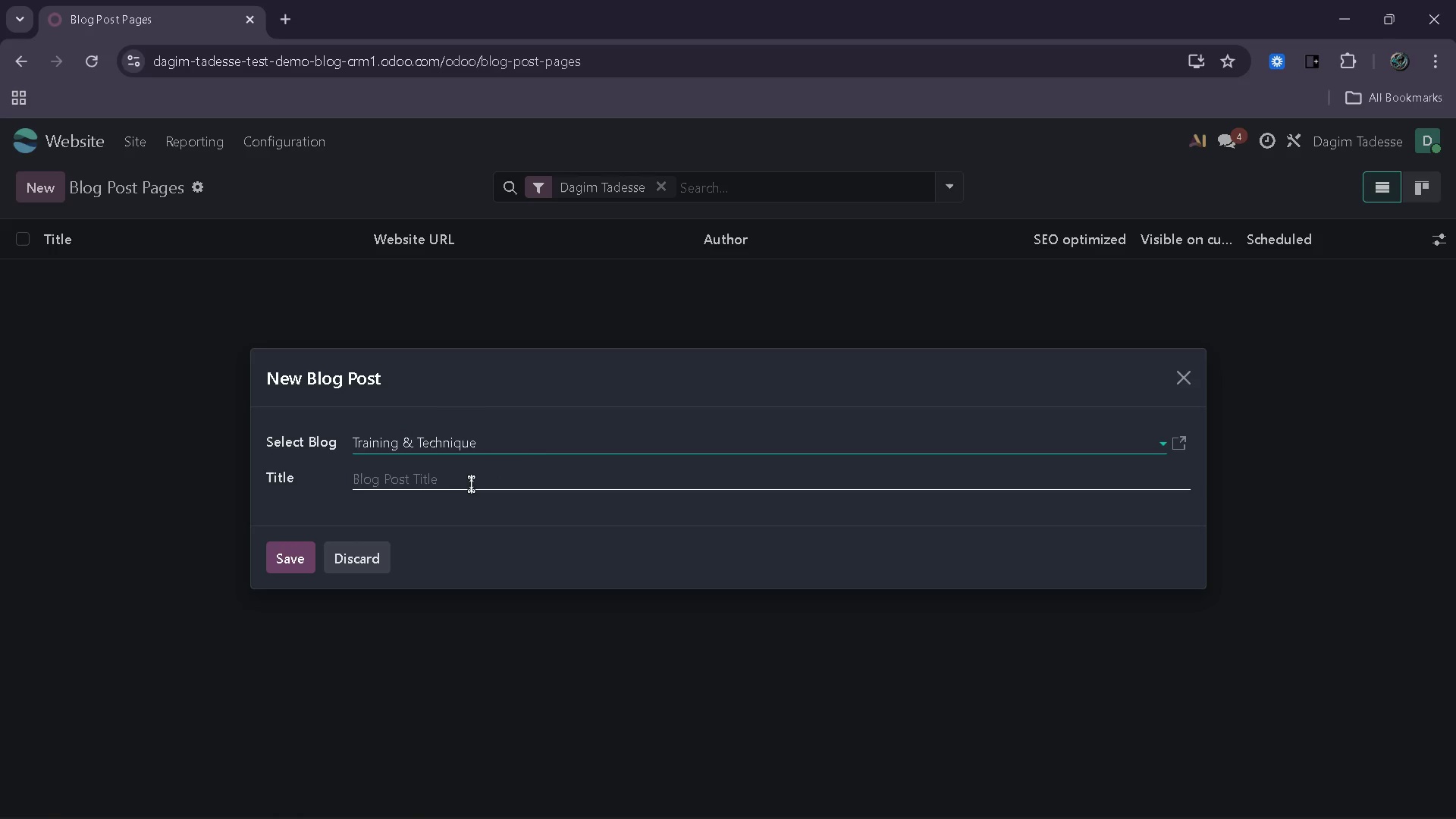 
left_click([472, 484])
 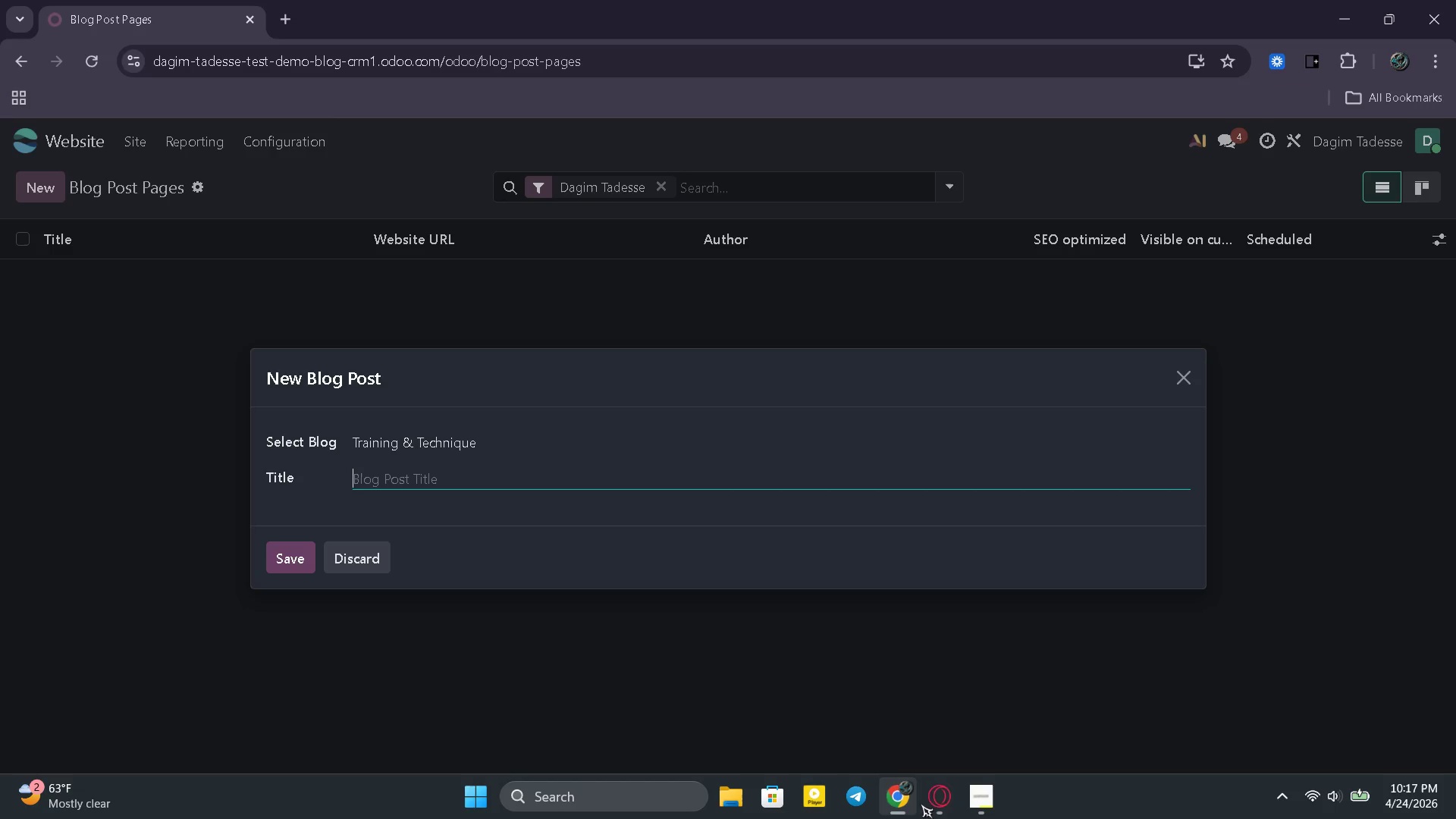 
left_click([982, 808])